 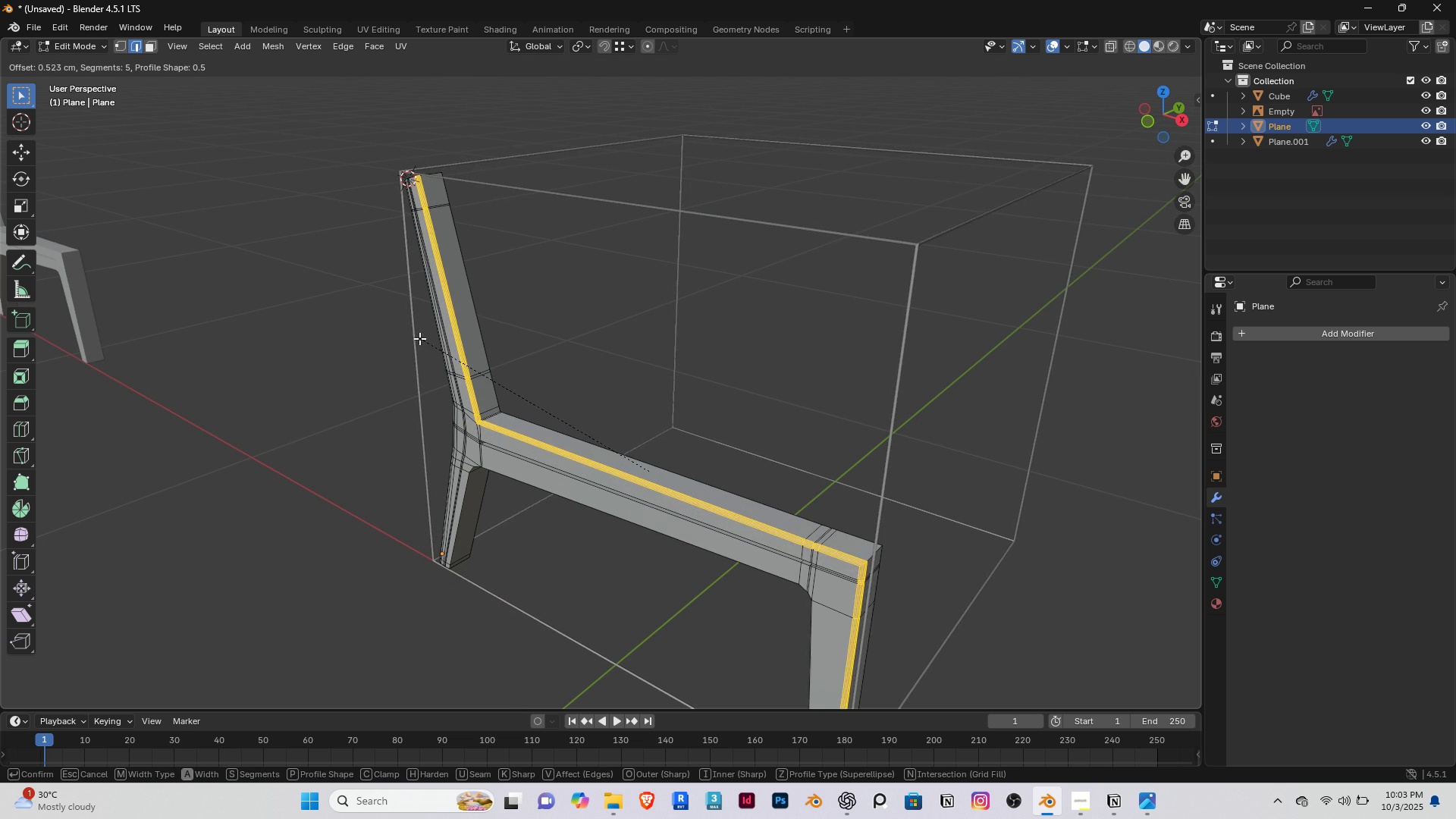 
scroll: coordinate [405, 348], scroll_direction: none, amount: 0.0
 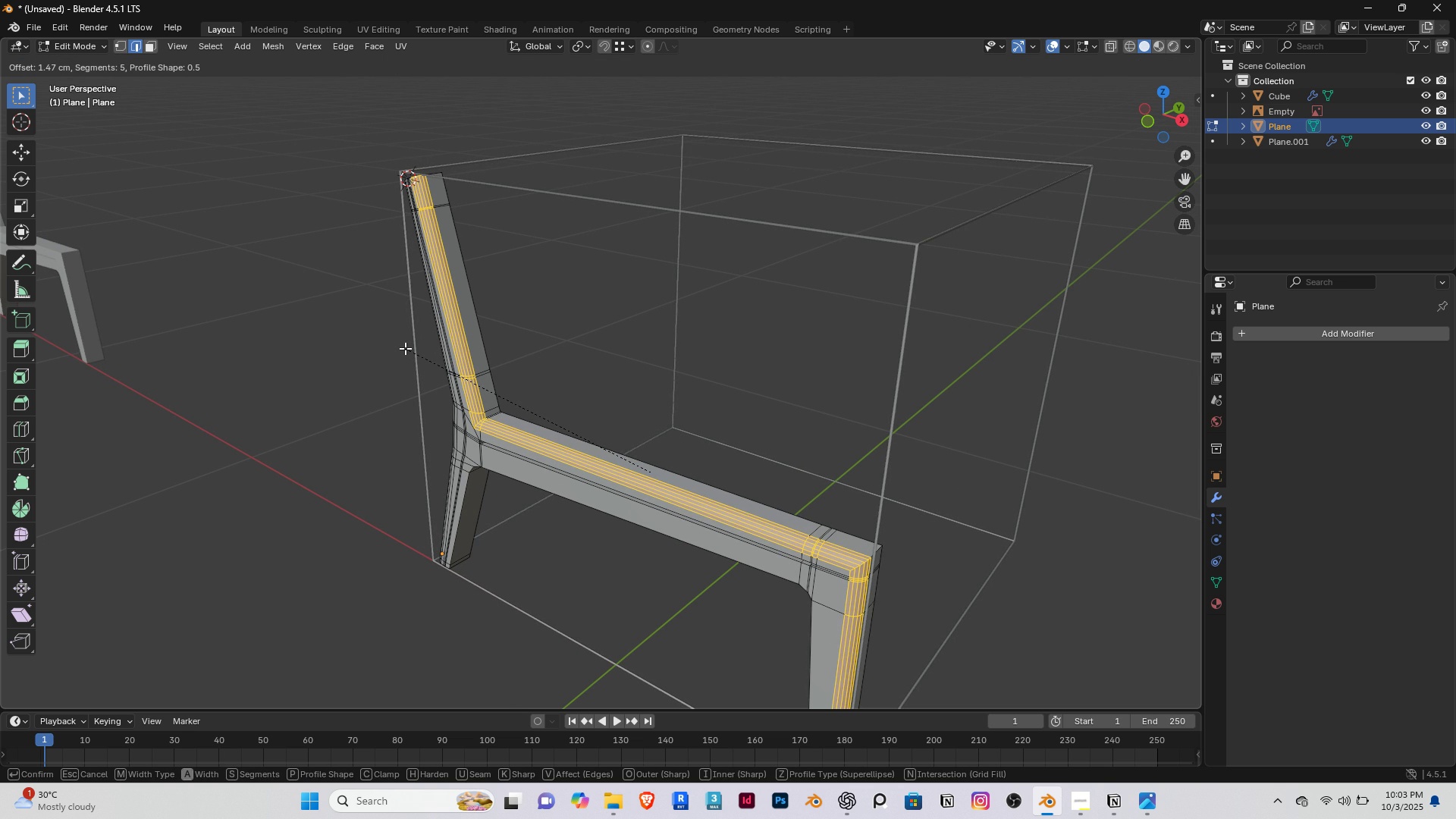 
scroll: coordinate [405, 348], scroll_direction: down, amount: 1.0
 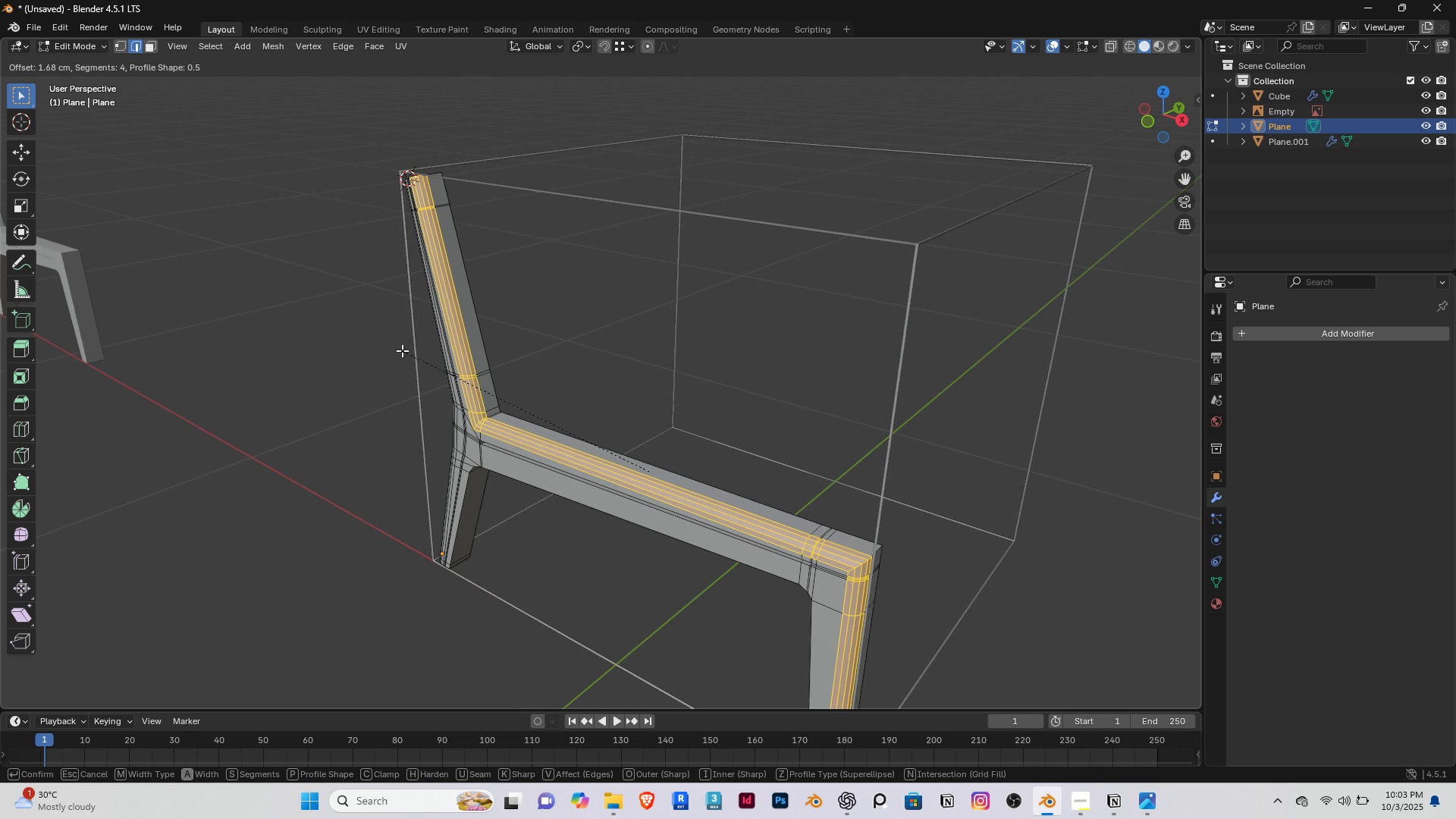 
left_click([402, 350])
 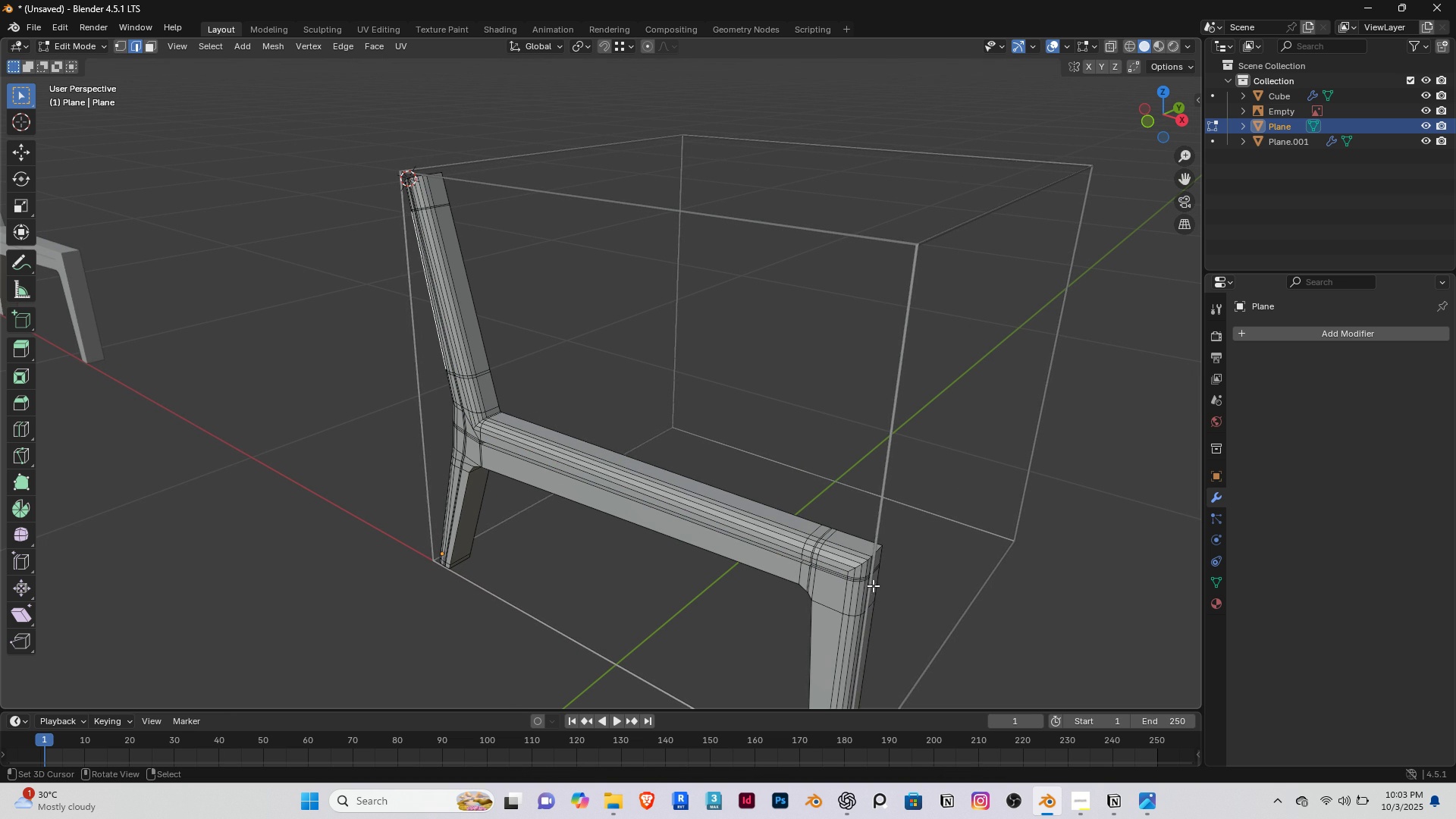 
scroll: coordinate [821, 577], scroll_direction: up, amount: 1.0
 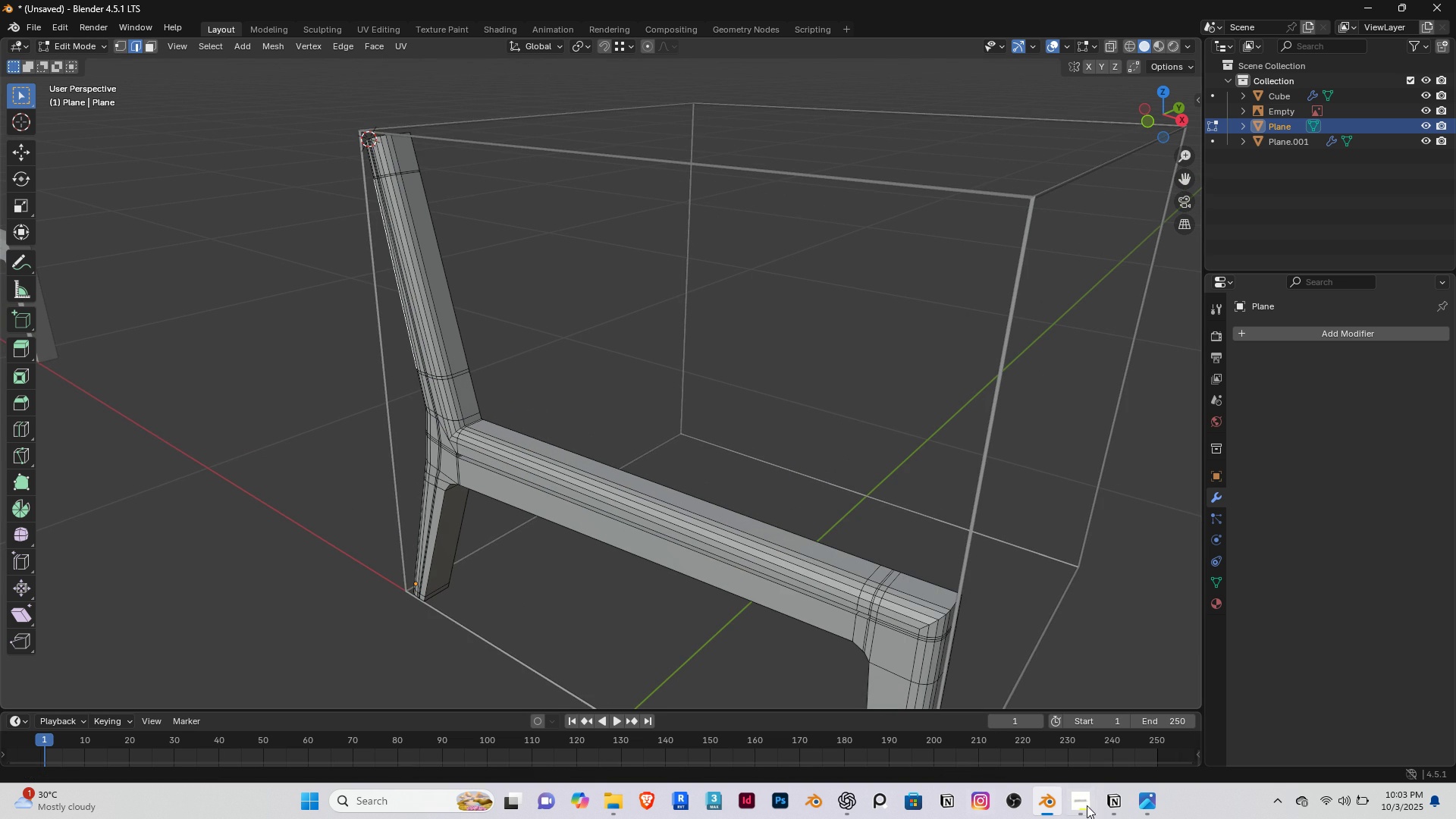 
left_click([1147, 802])
 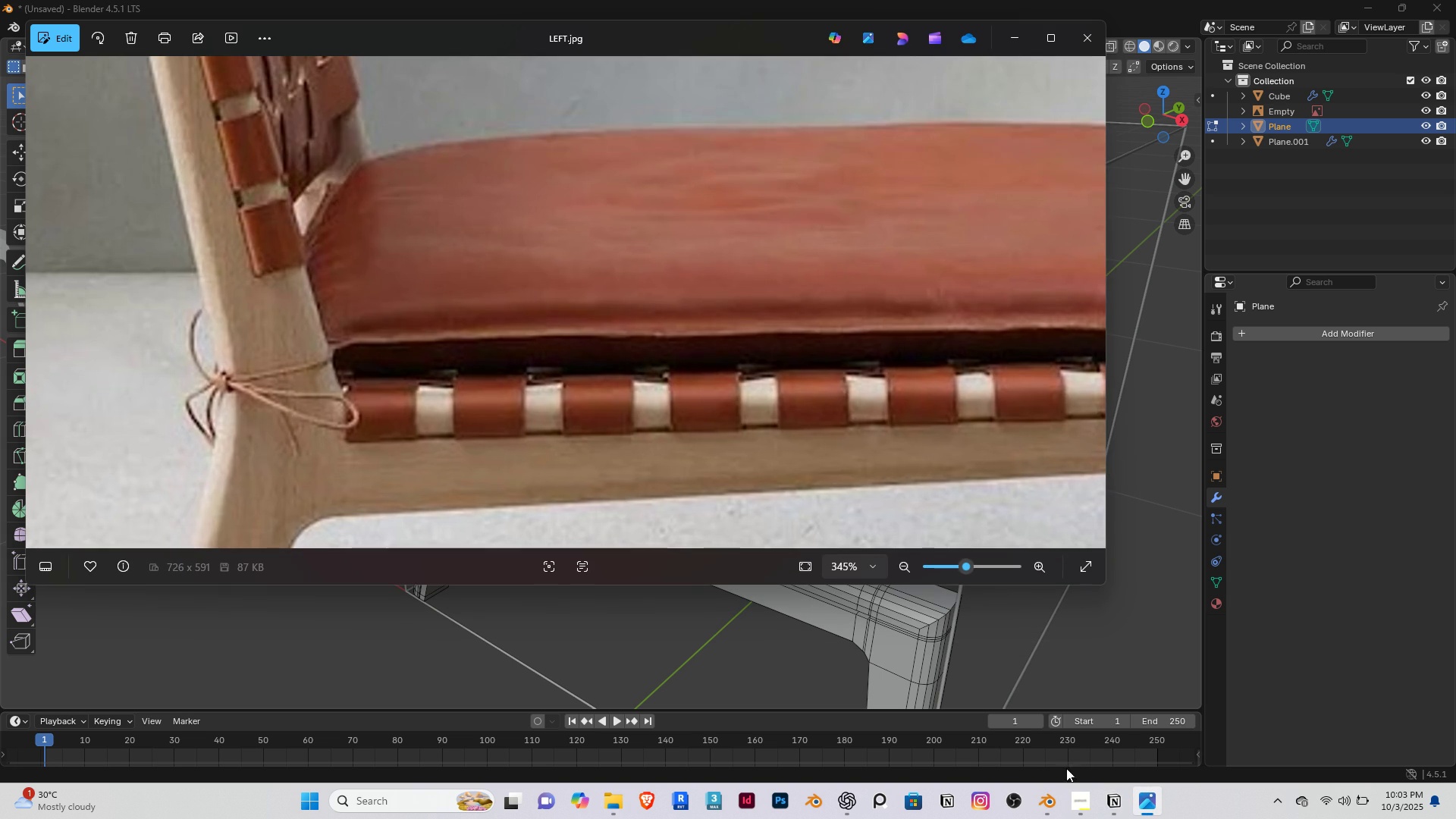 
scroll: coordinate [778, 431], scroll_direction: down, amount: 5.0
 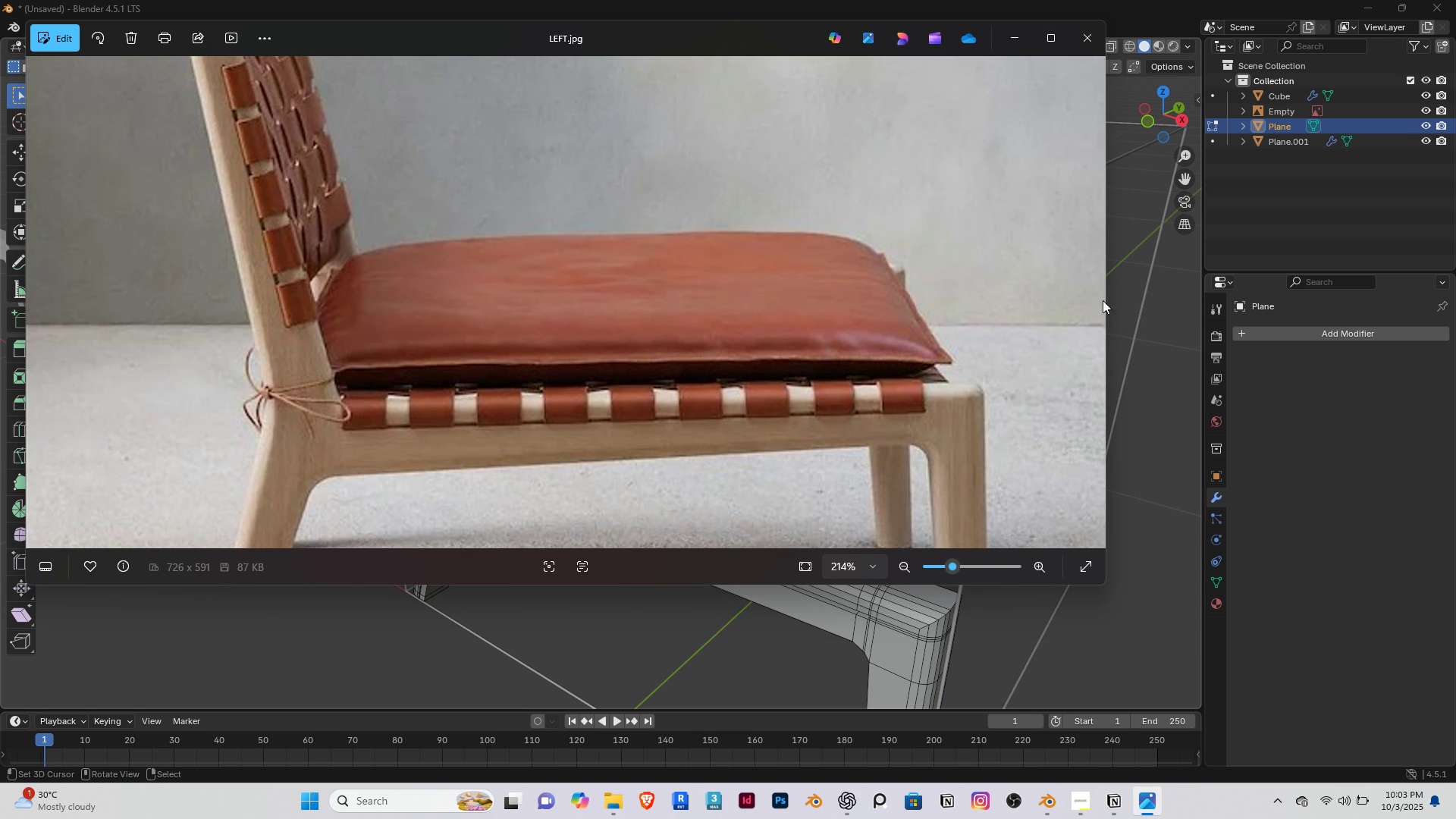 
left_click([1008, 31])